 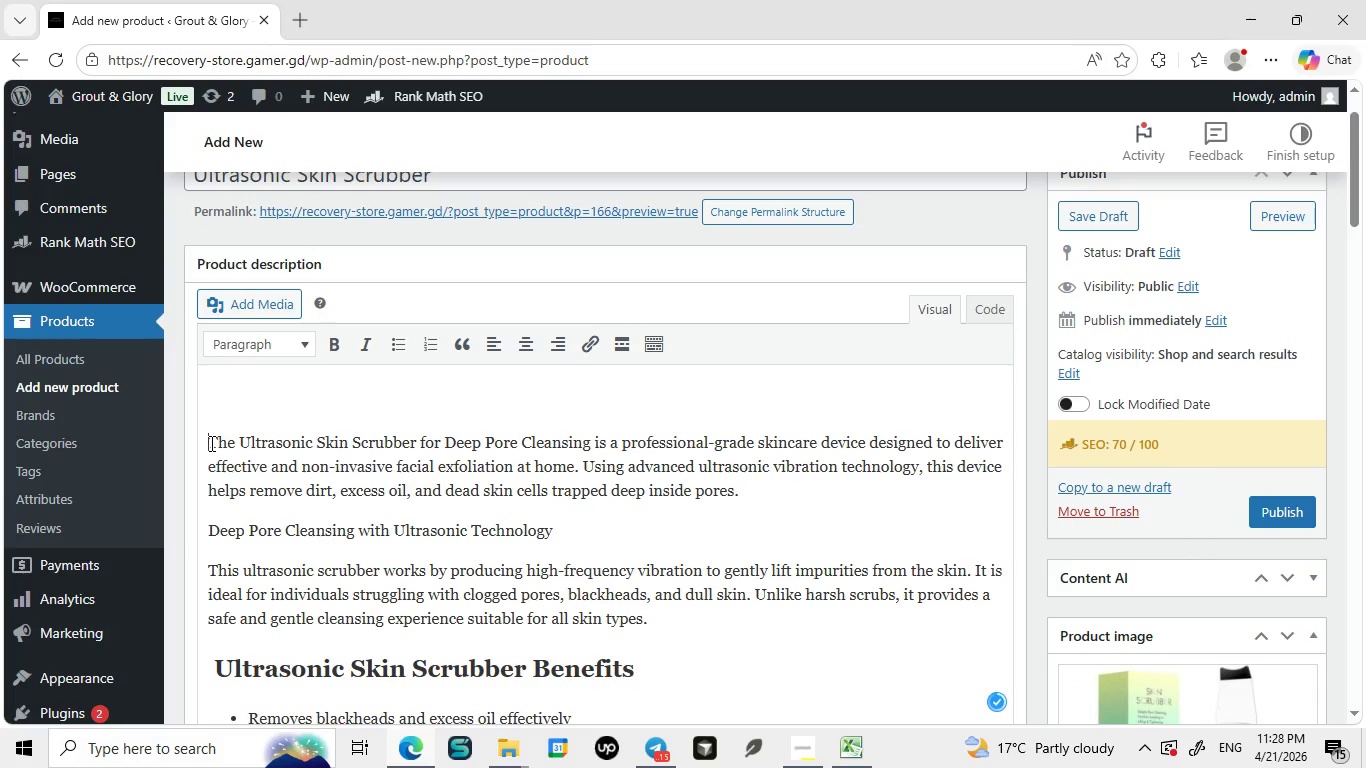 
key(Enter)
 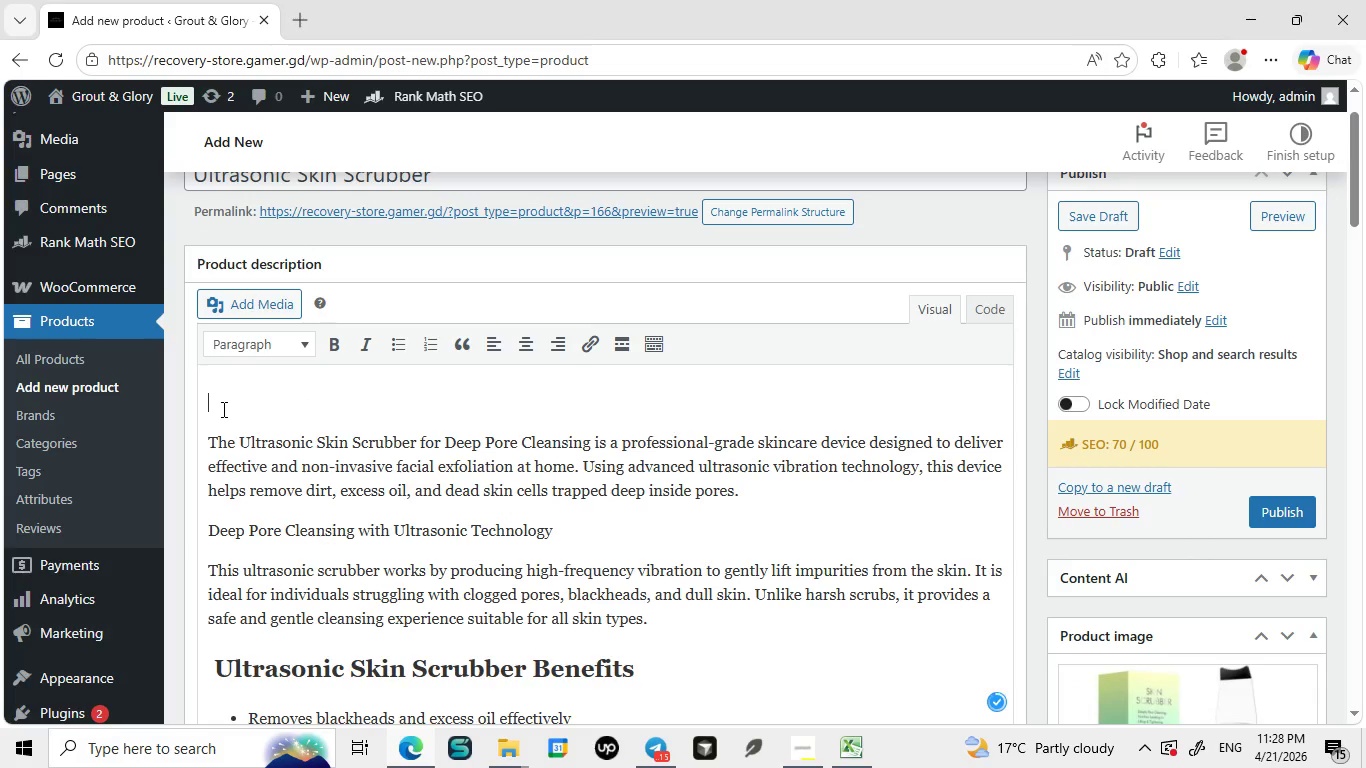 
left_click([222, 409])
 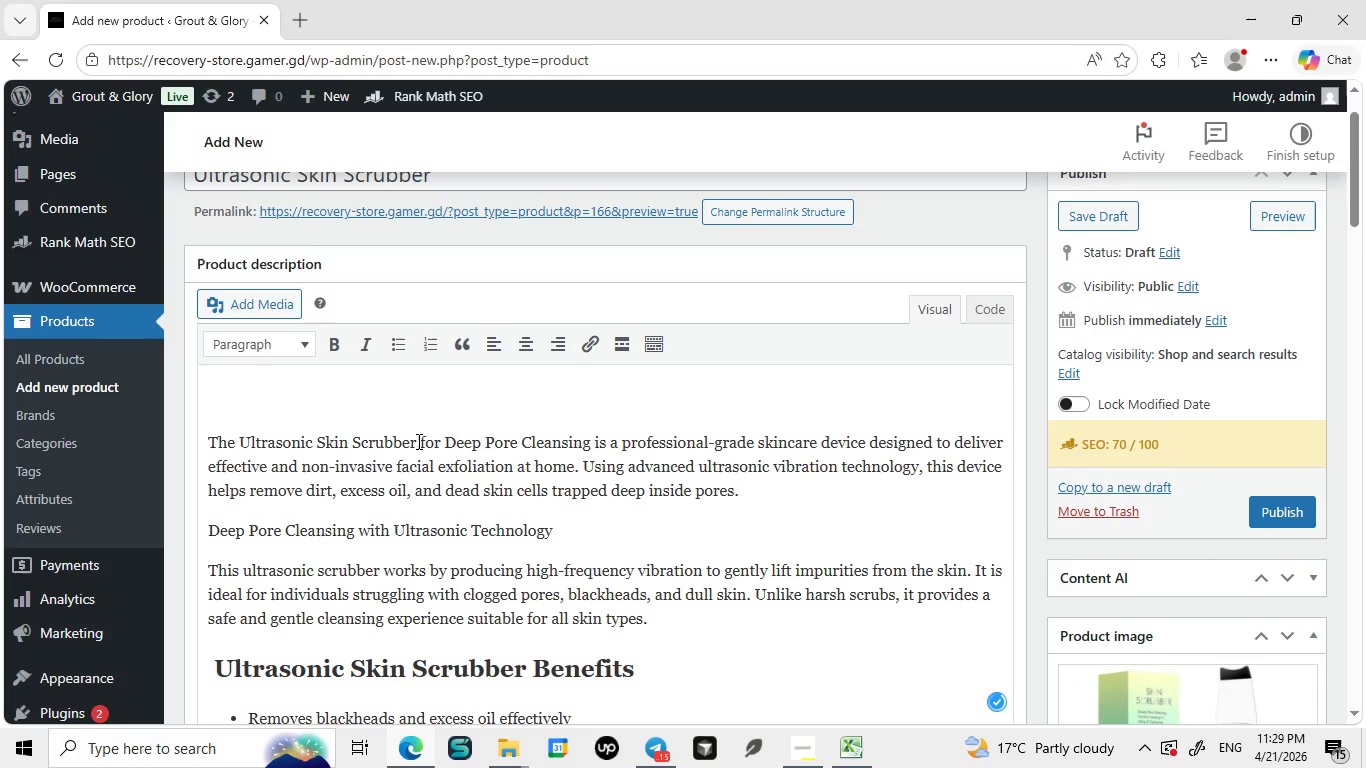 
left_click_drag(start_coordinate=[417, 441], to_coordinate=[198, 443])
 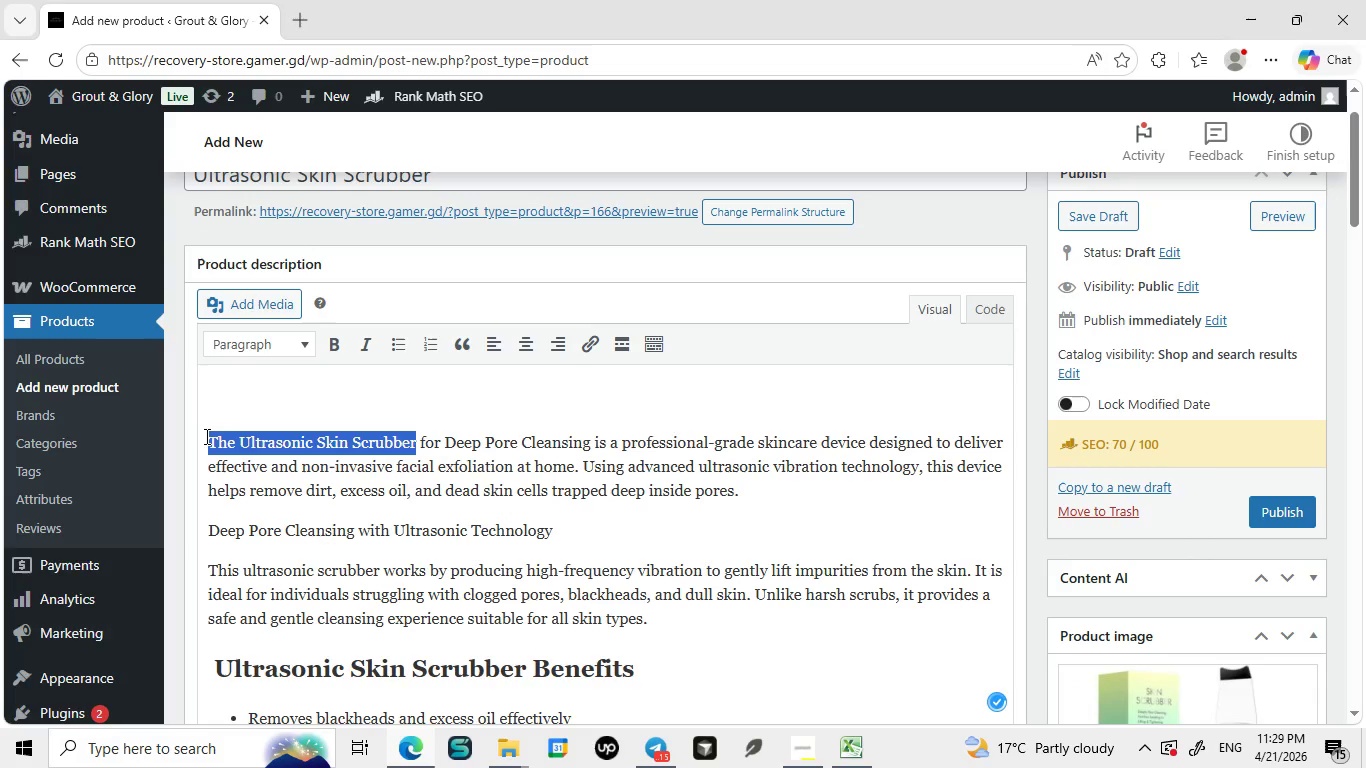 
key(Control+ControlLeft)
 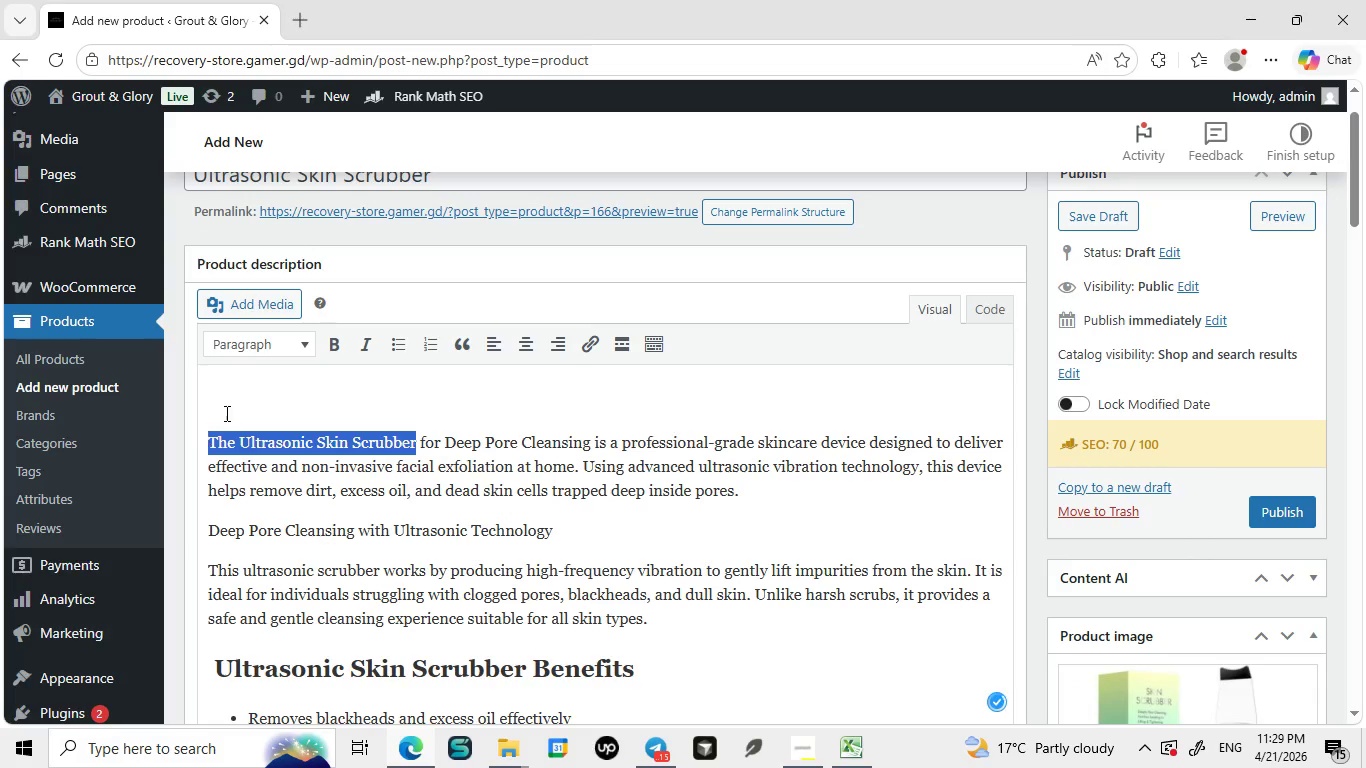 
key(Control+C)
 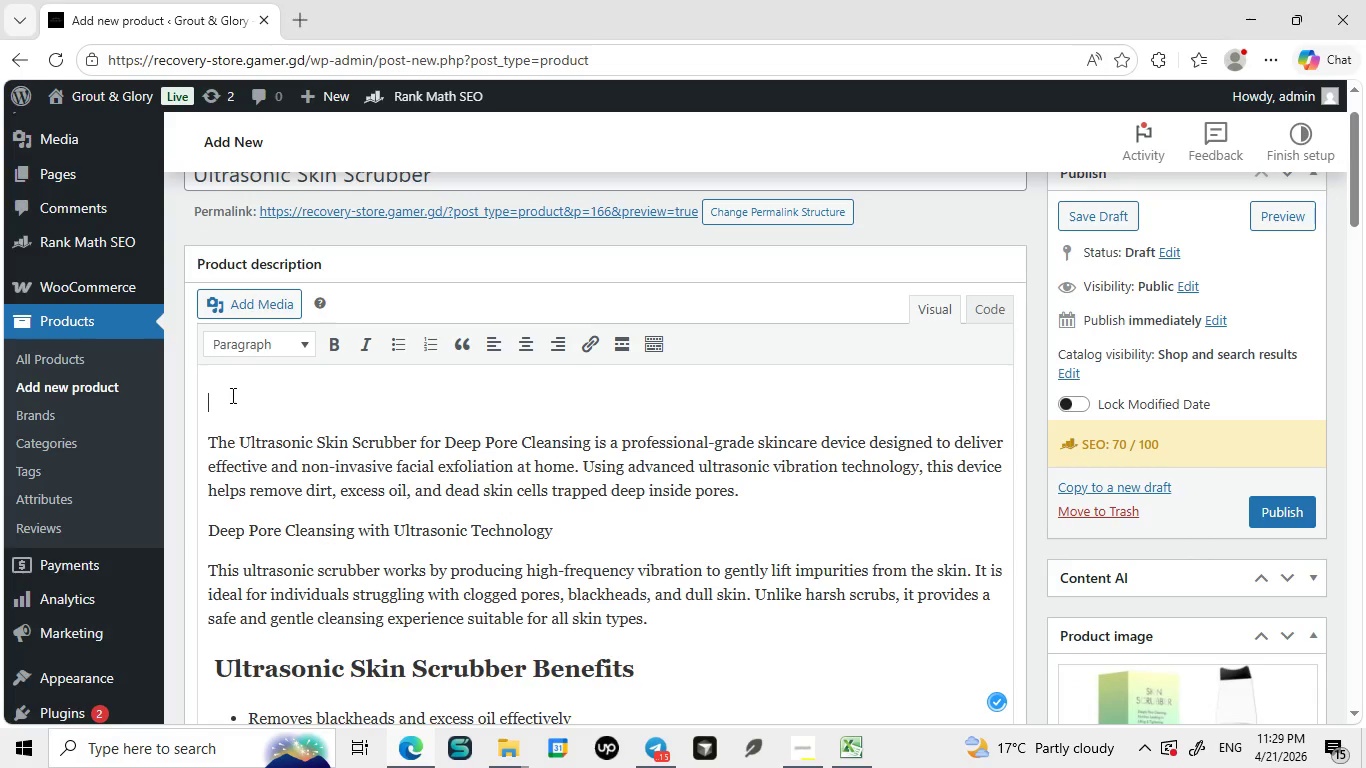 
left_click([231, 395])
 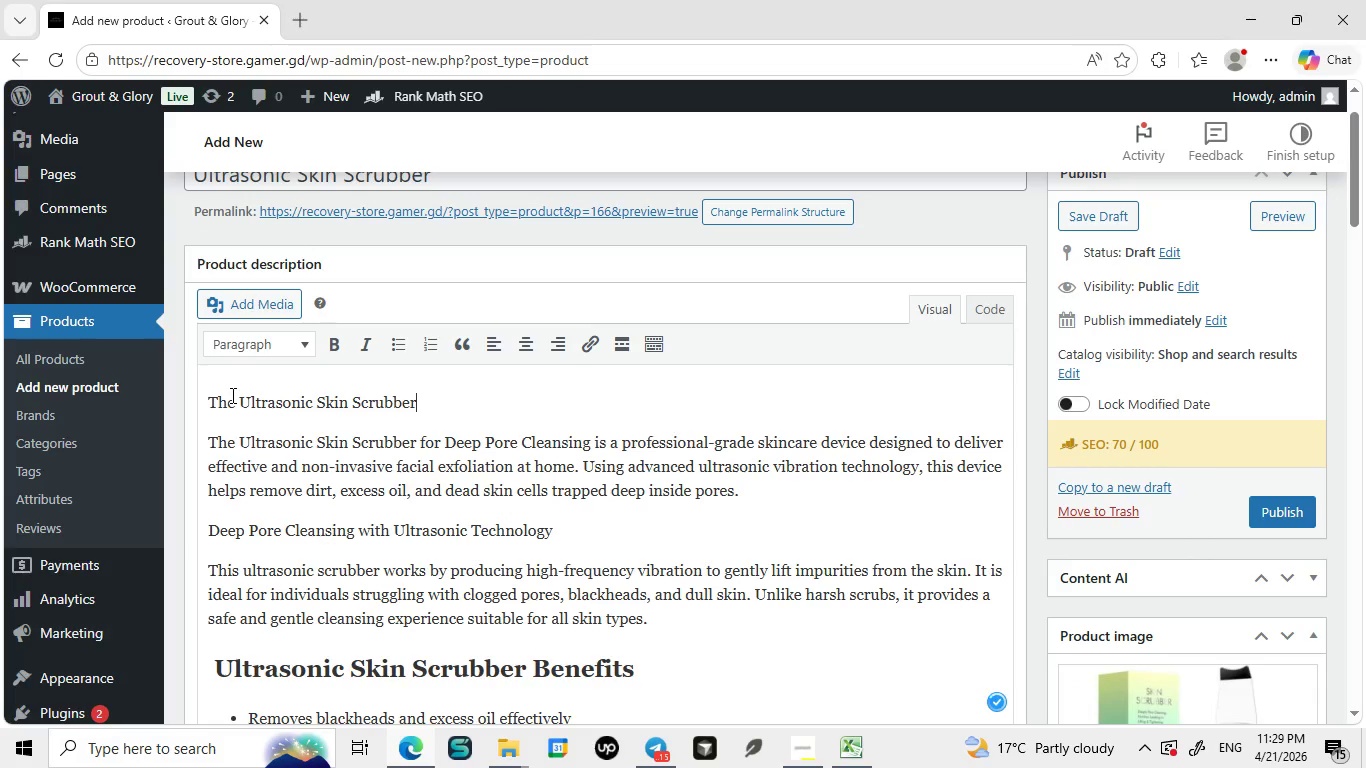 
key(Control+ControlLeft)
 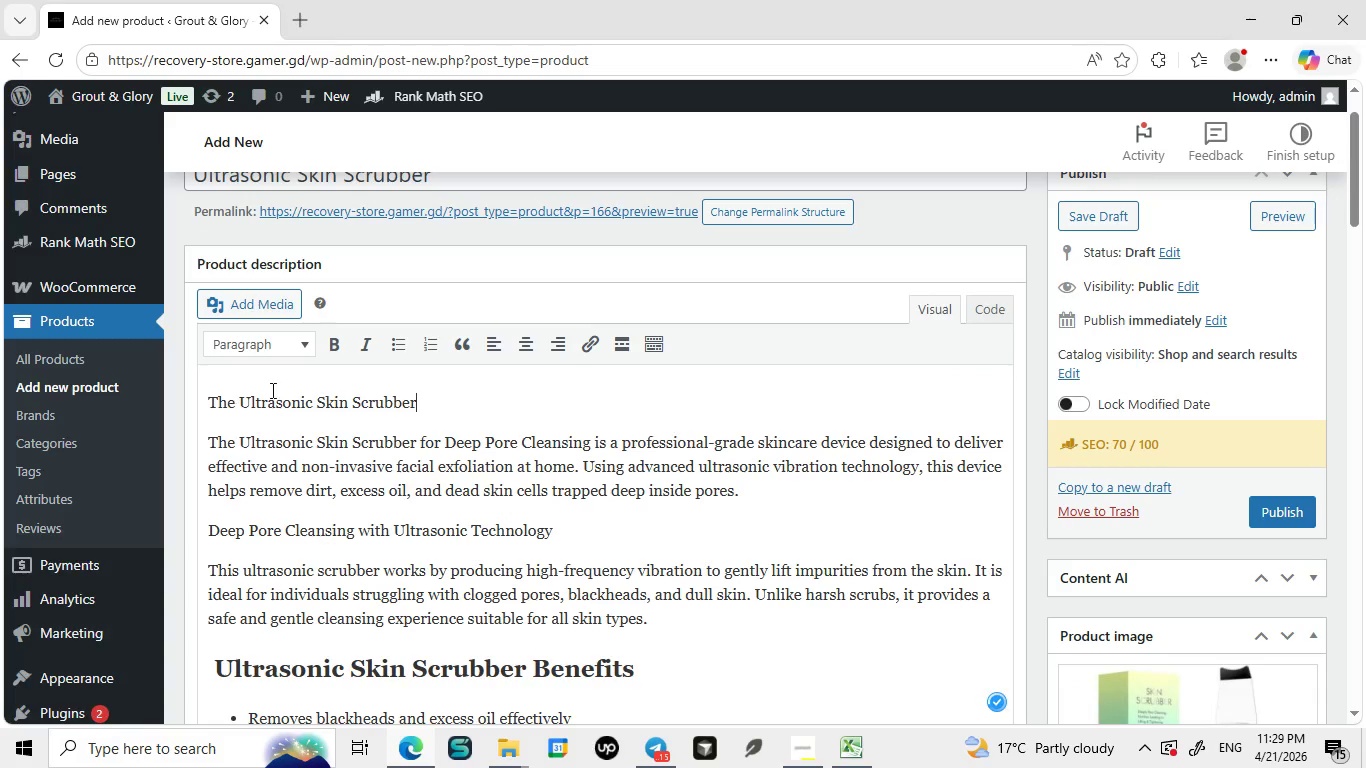 
key(Control+V)
 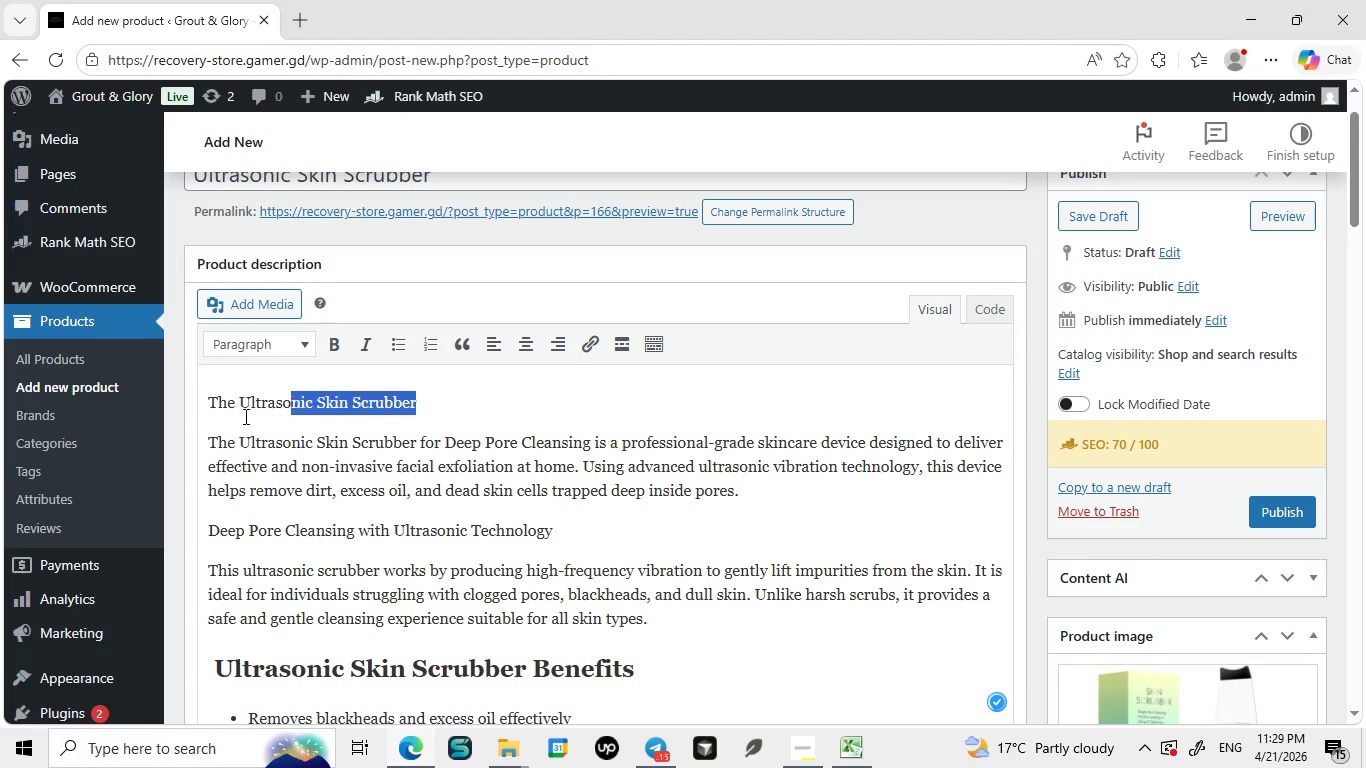 
left_click_drag(start_coordinate=[431, 396], to_coordinate=[187, 397])
 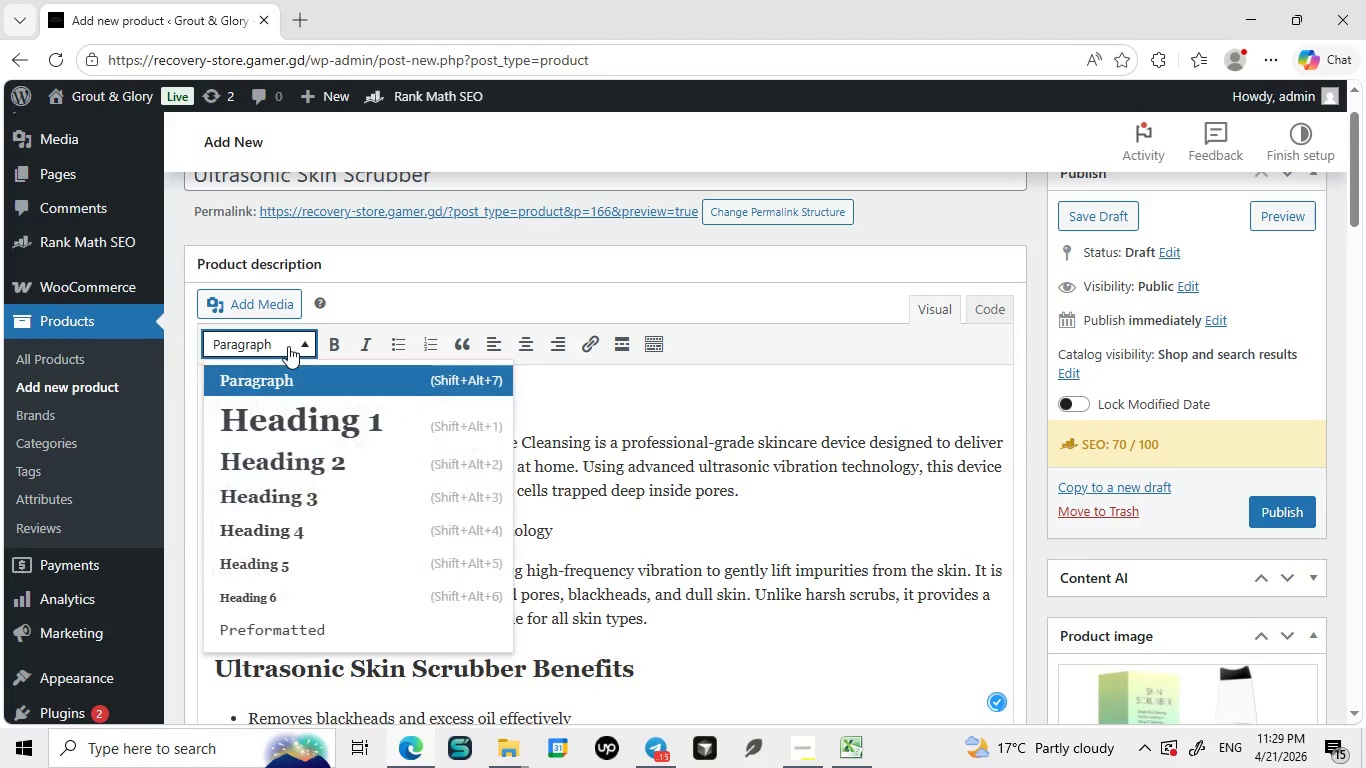 
left_click([288, 346])
 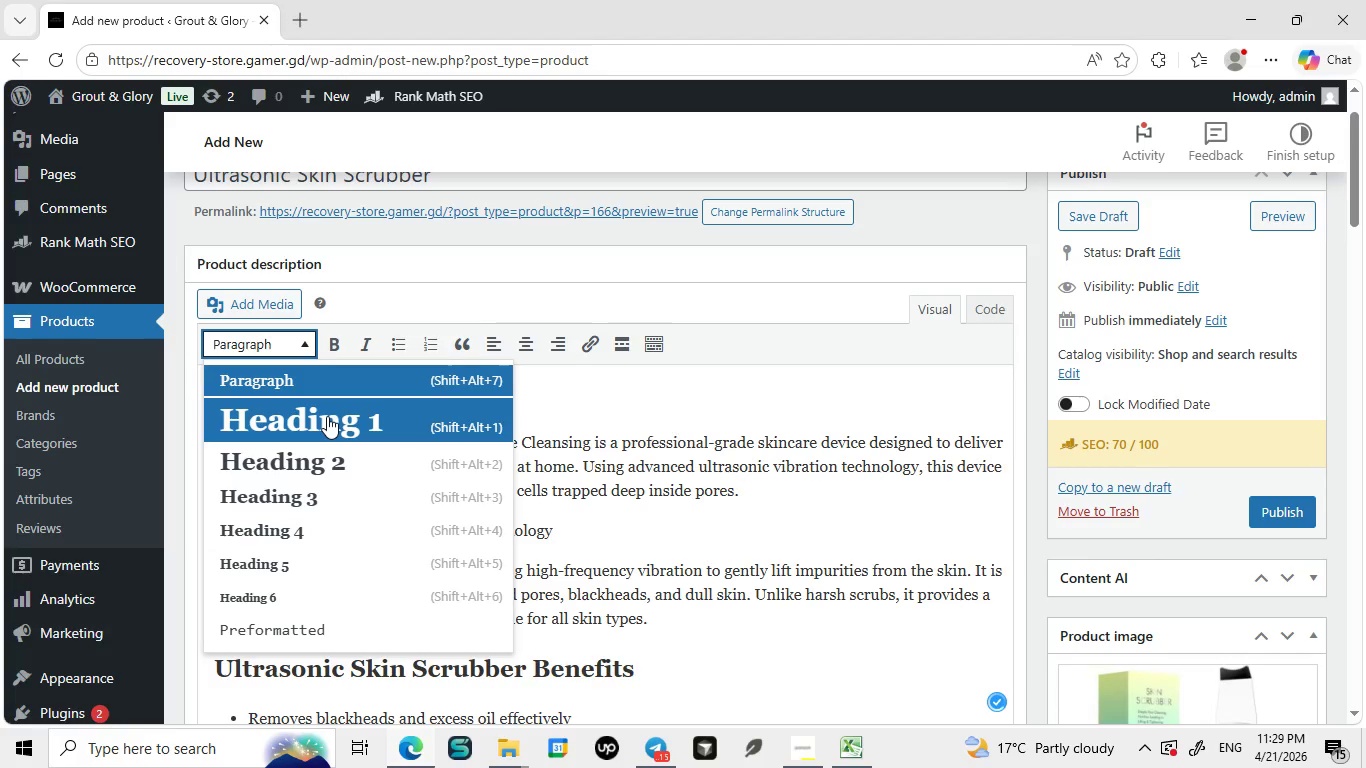 
left_click([327, 416])
 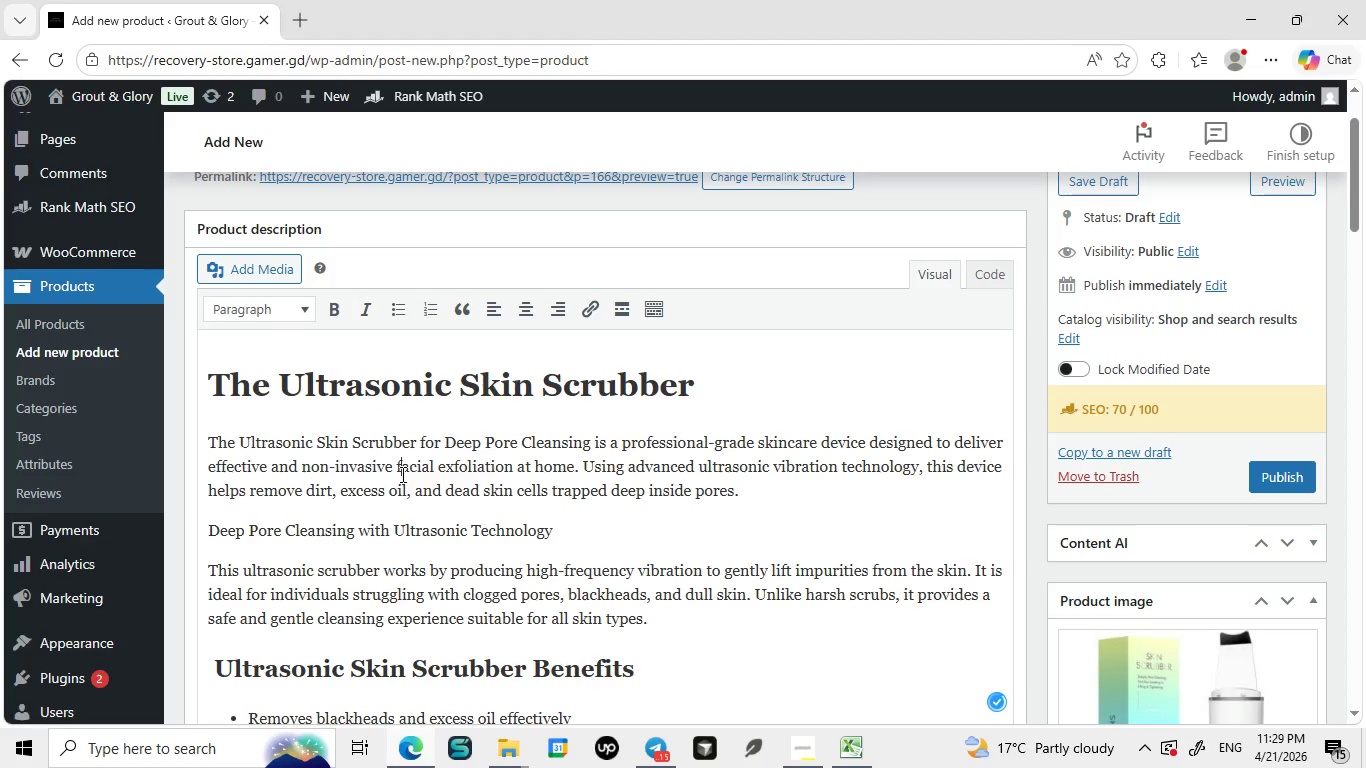 
left_click([401, 474])
 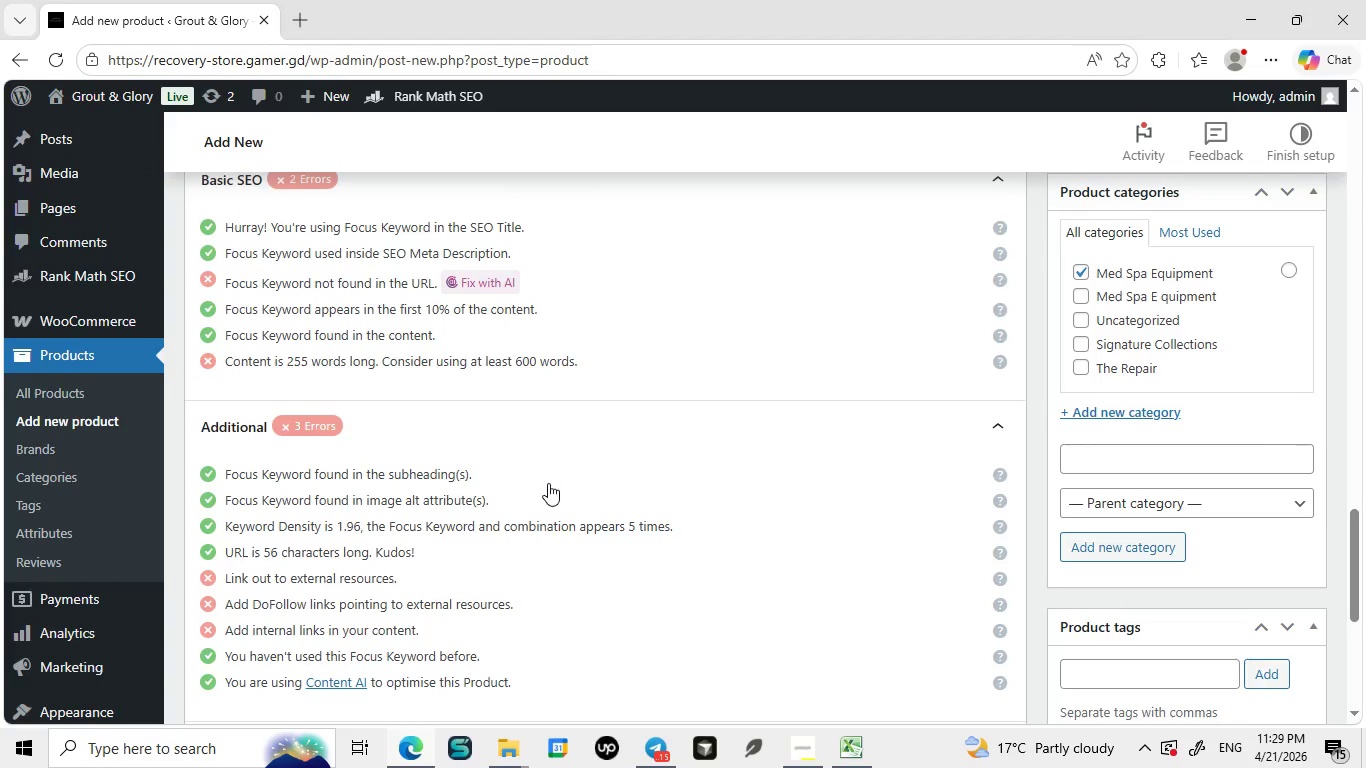 
wait(13.3)
 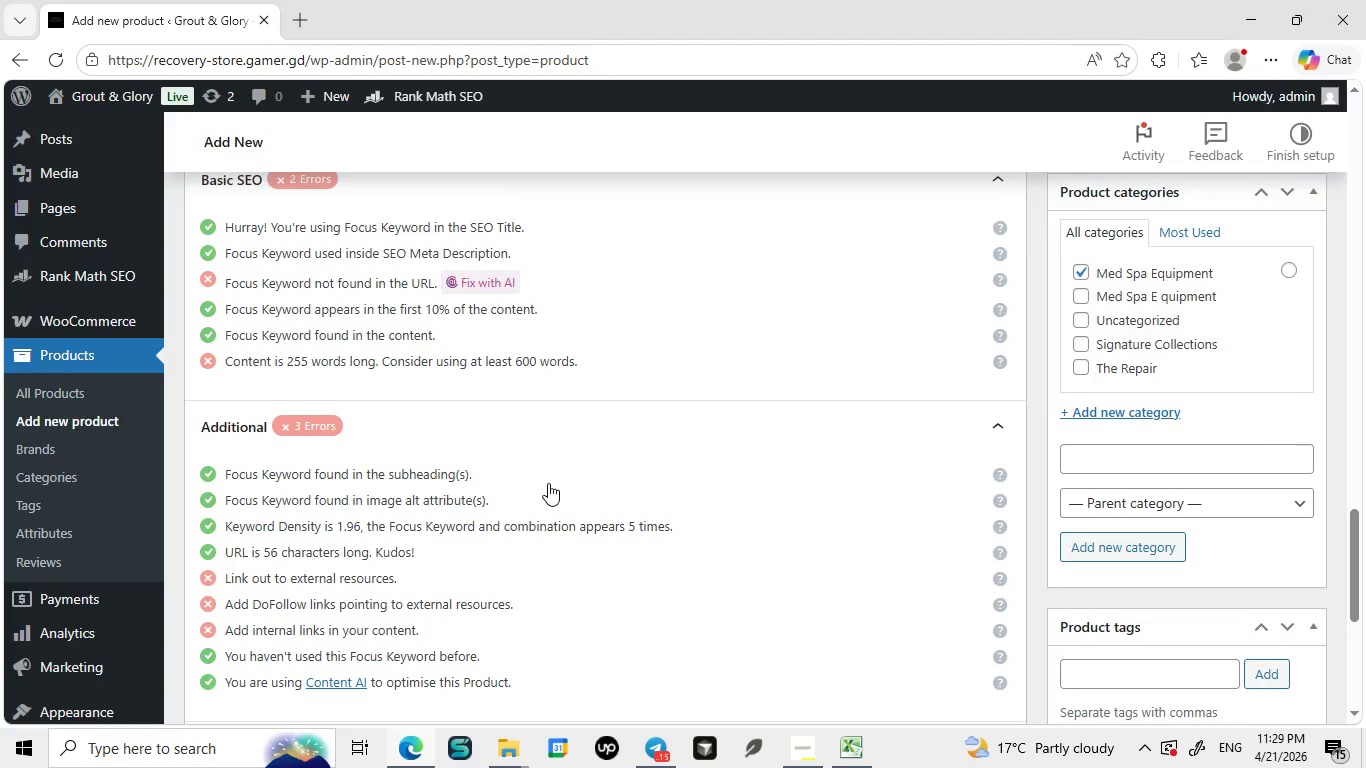 
left_click([804, 679])